 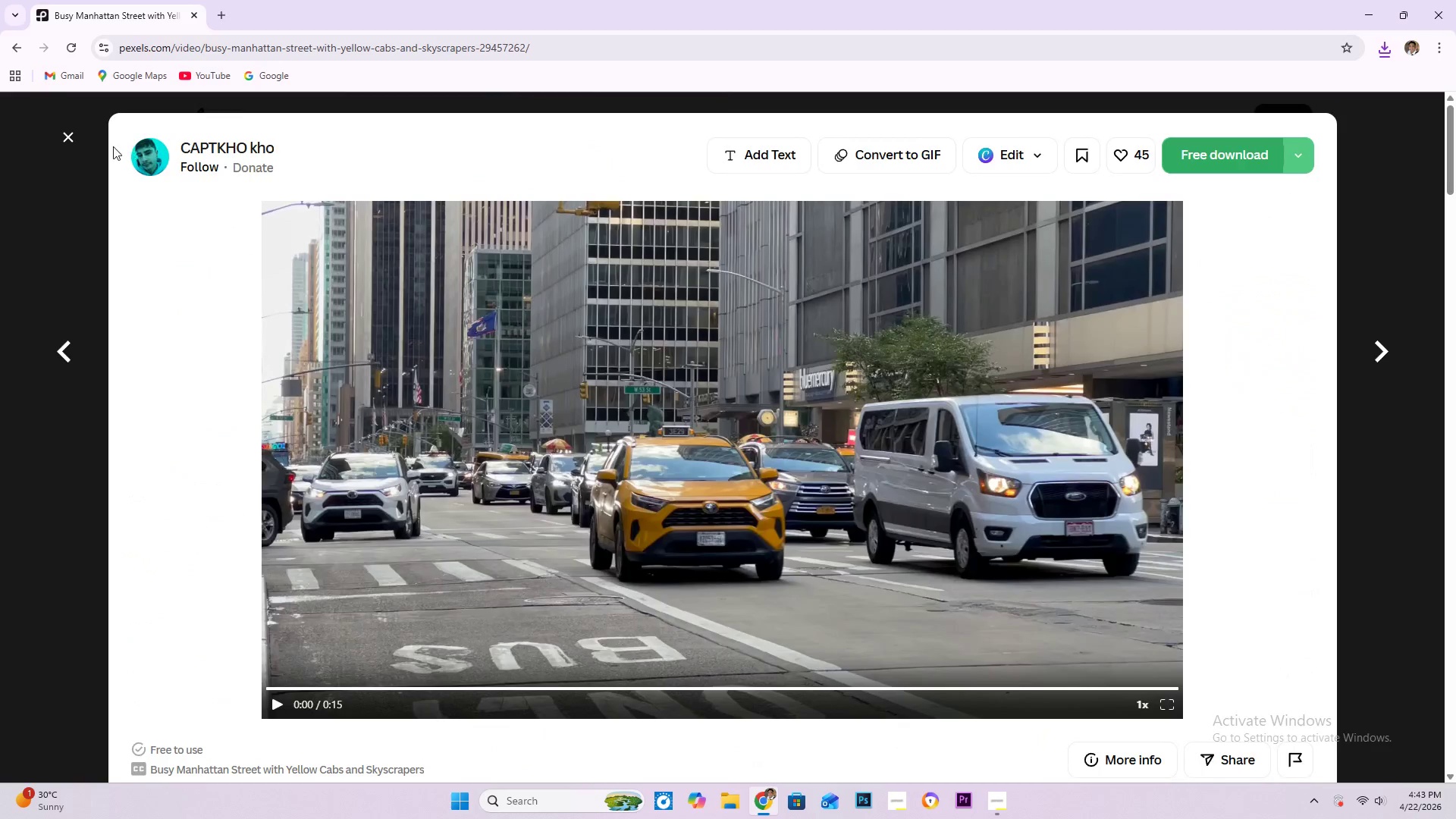 
left_click([73, 132])
 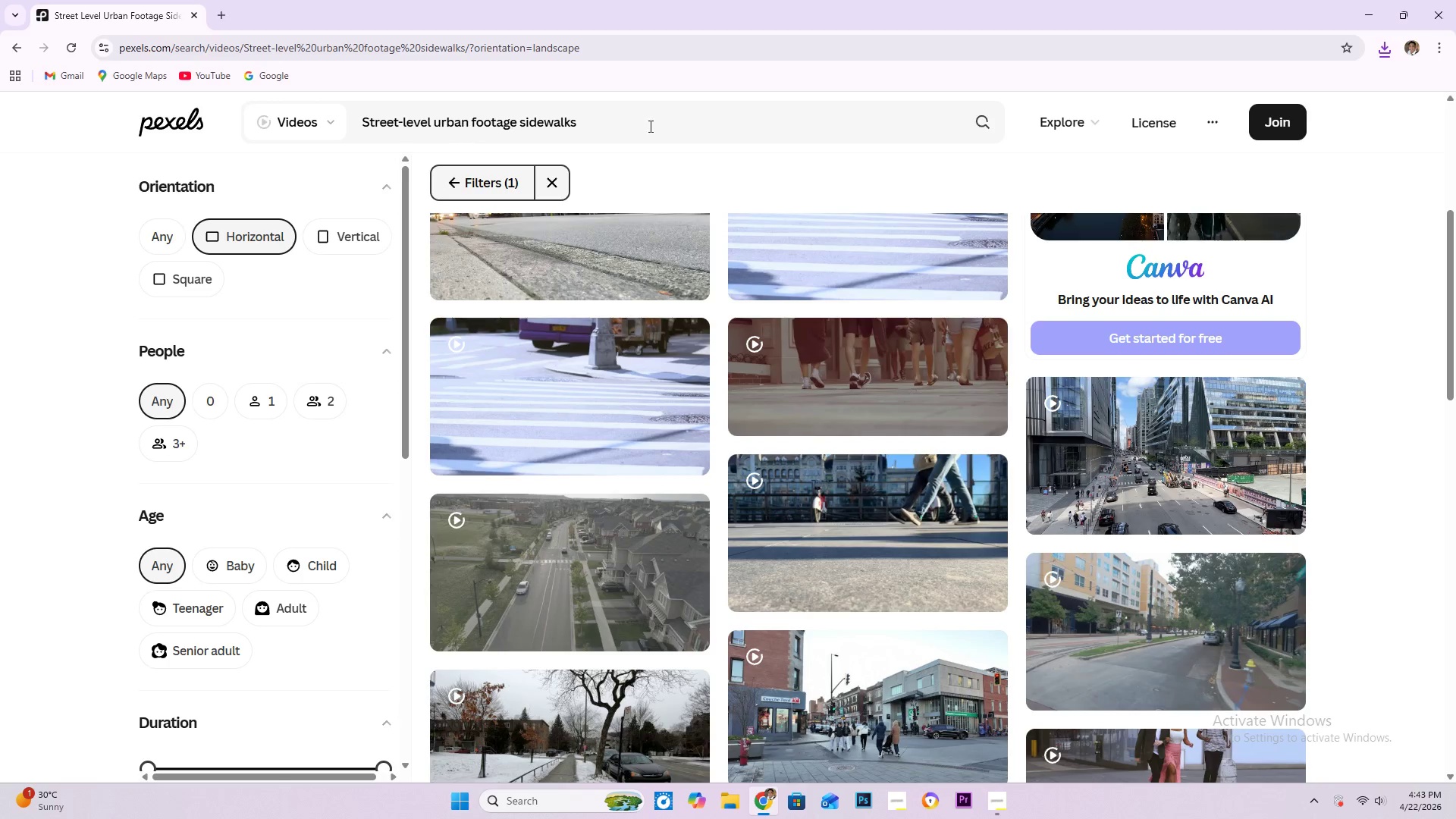 
left_click_drag(start_coordinate=[605, 118], to_coordinate=[357, 120])
 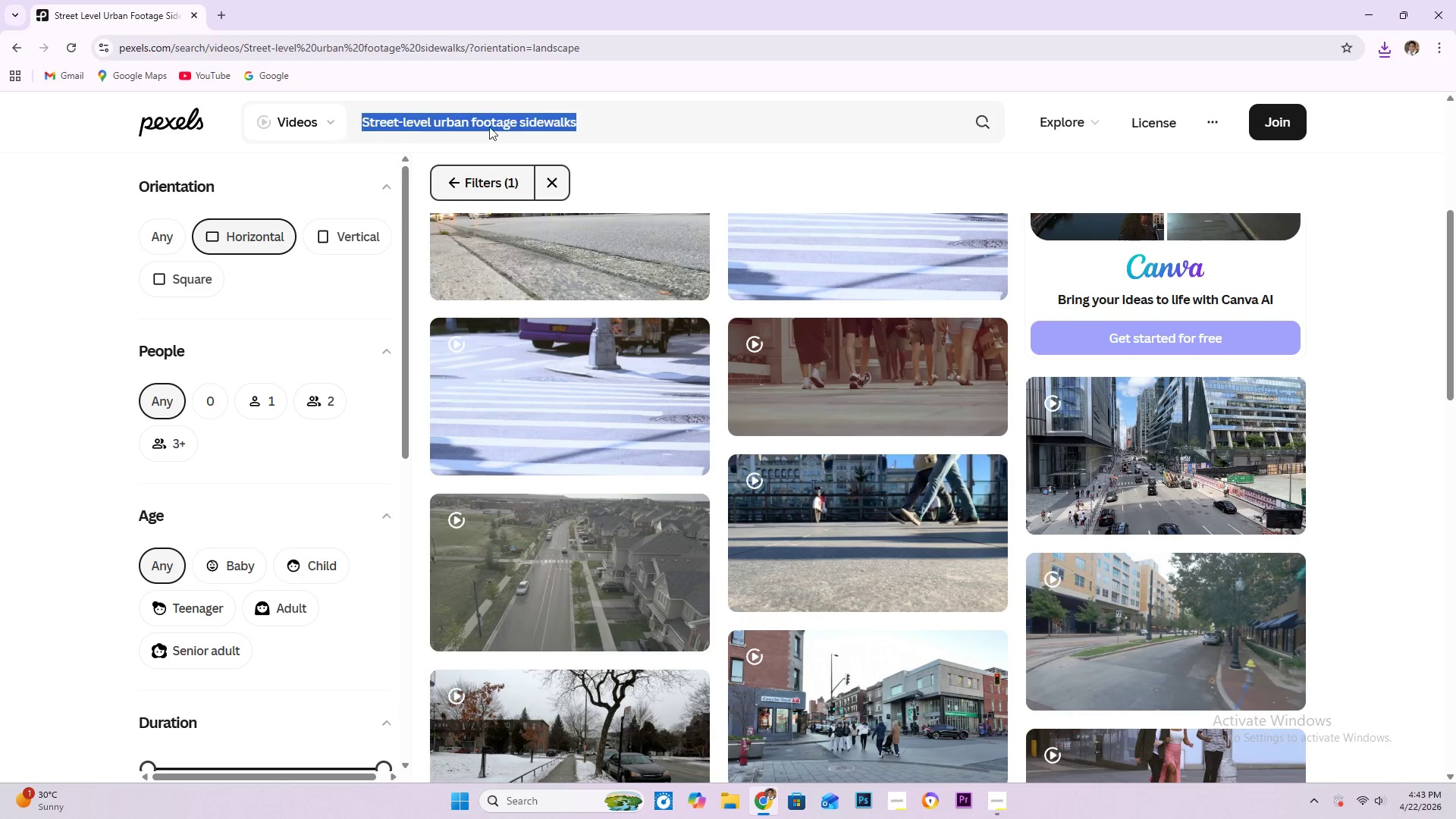 
key(Control+V)
 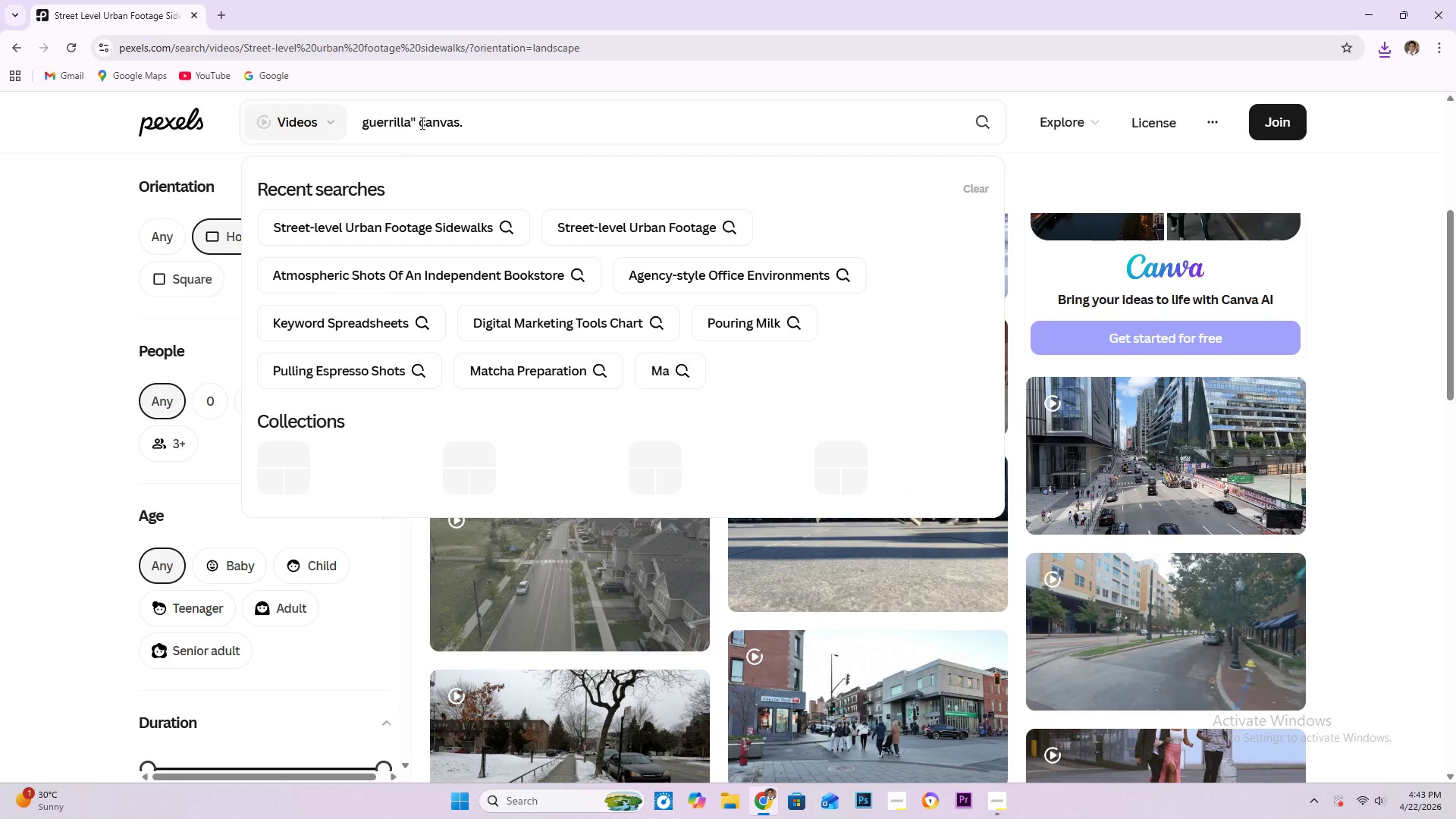 
left_click([420, 121])
 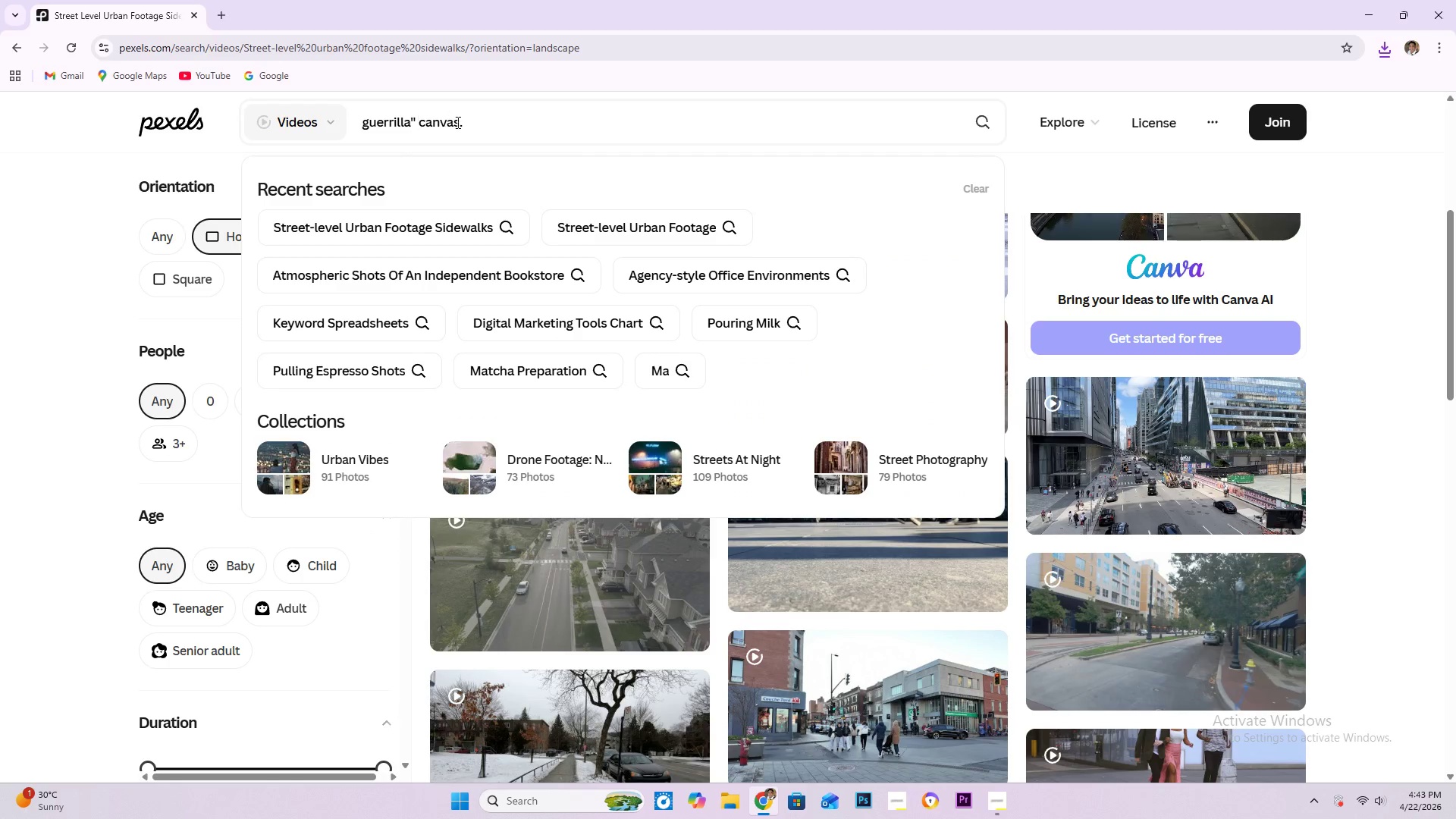 
key(Control+Backspace)
 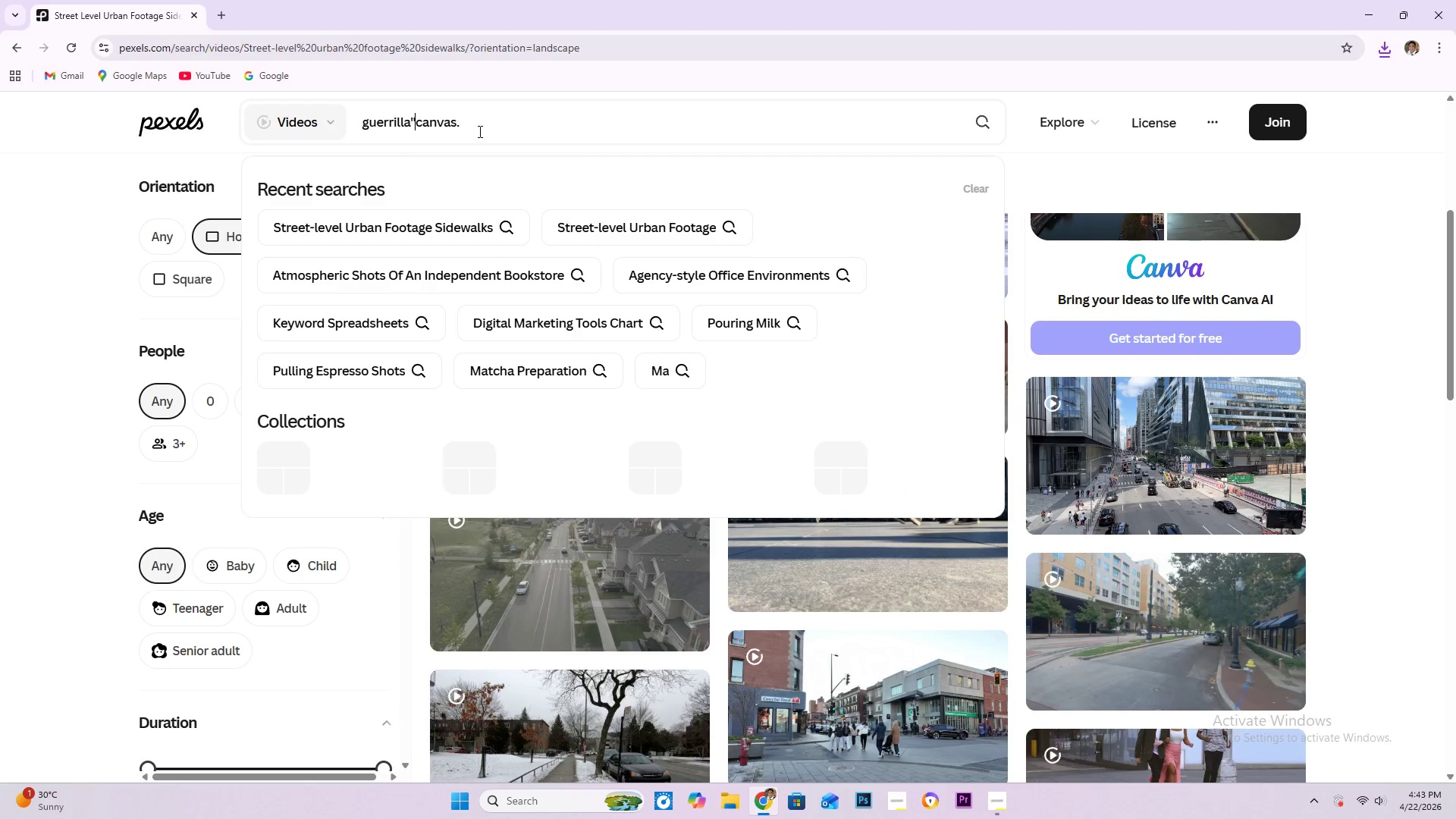 
key(Control+Backspace)
 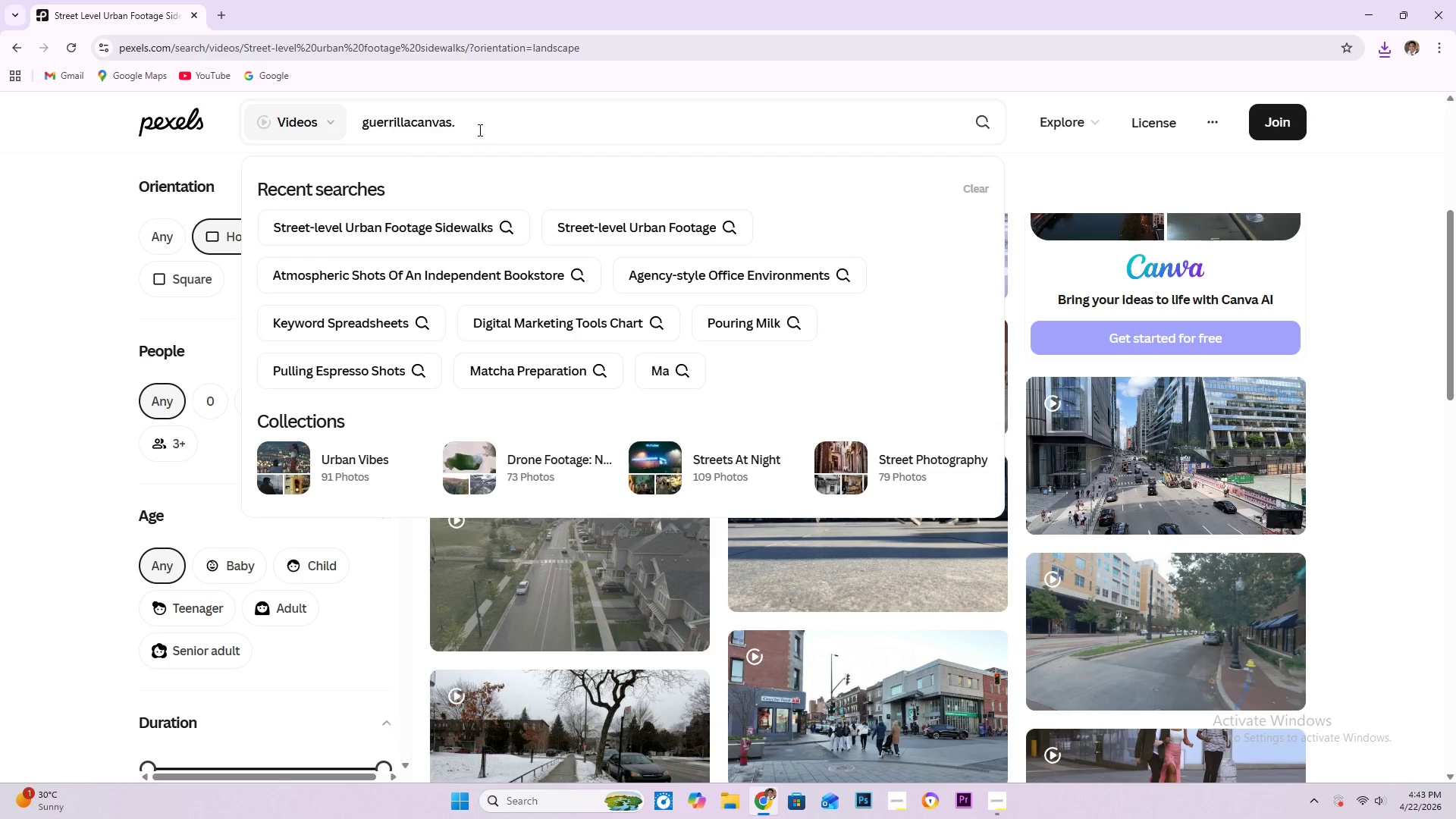 
key(Control+Space)
 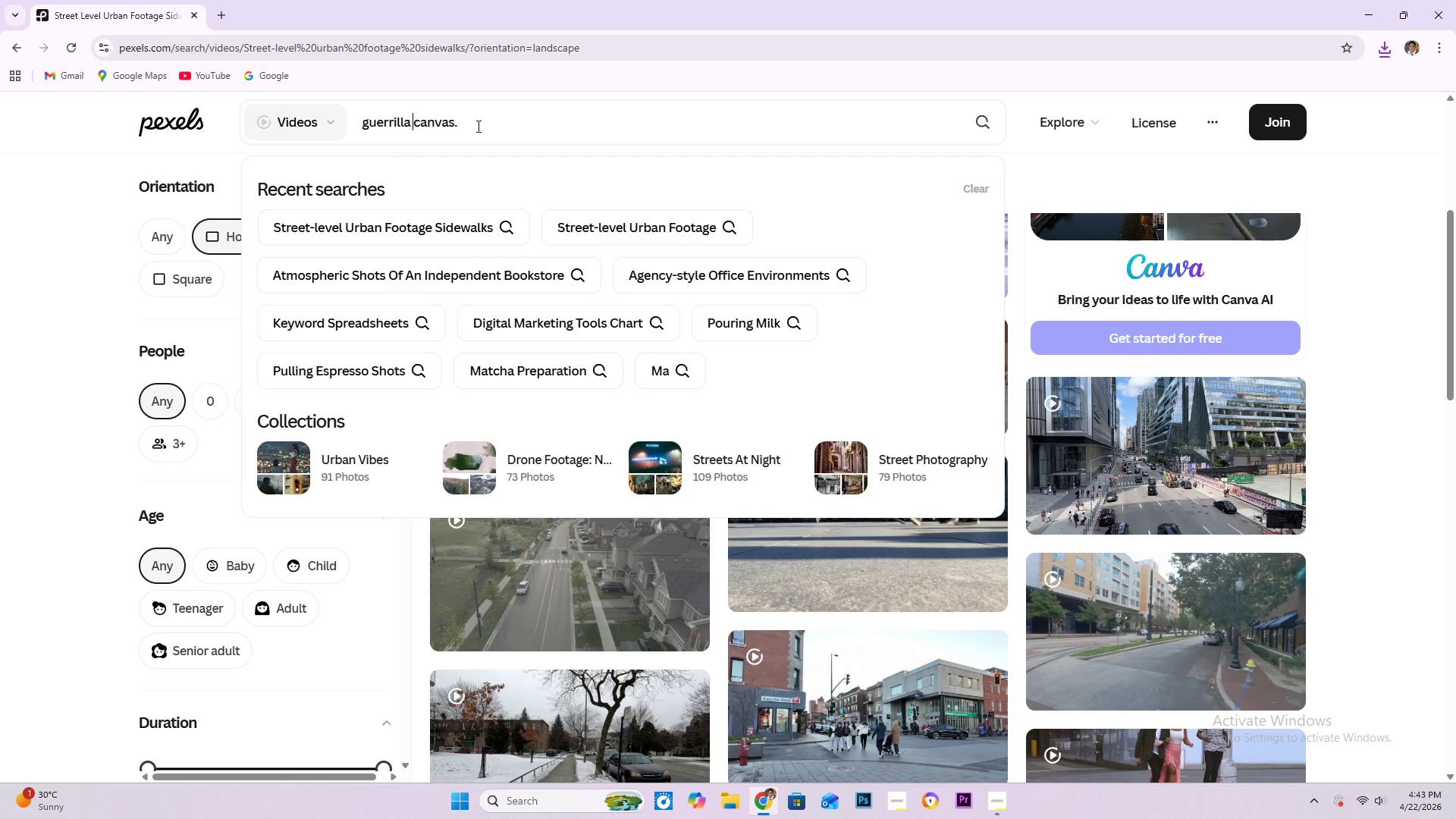 
left_click([477, 126])
 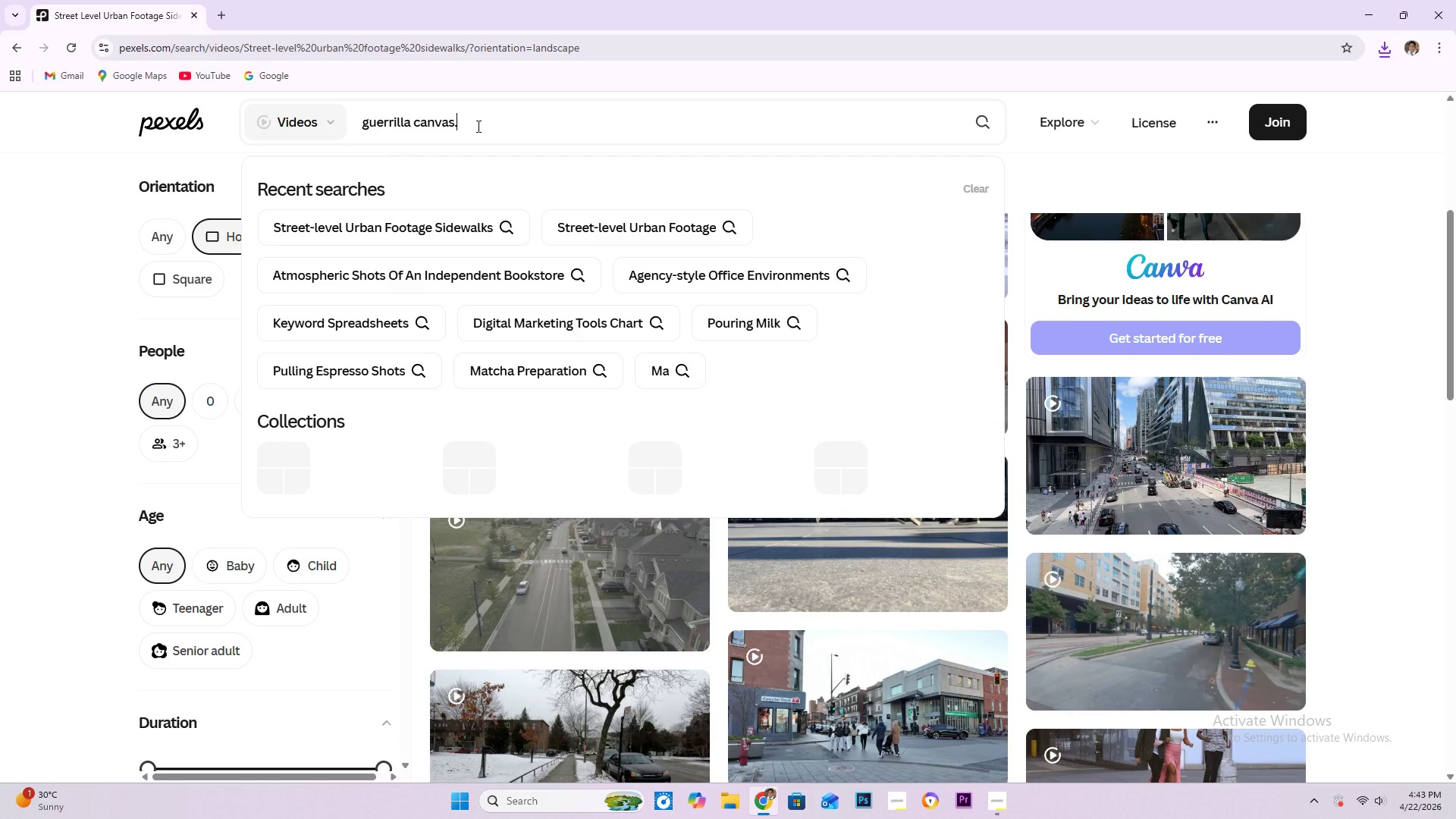 
key(Control+Backspace)
 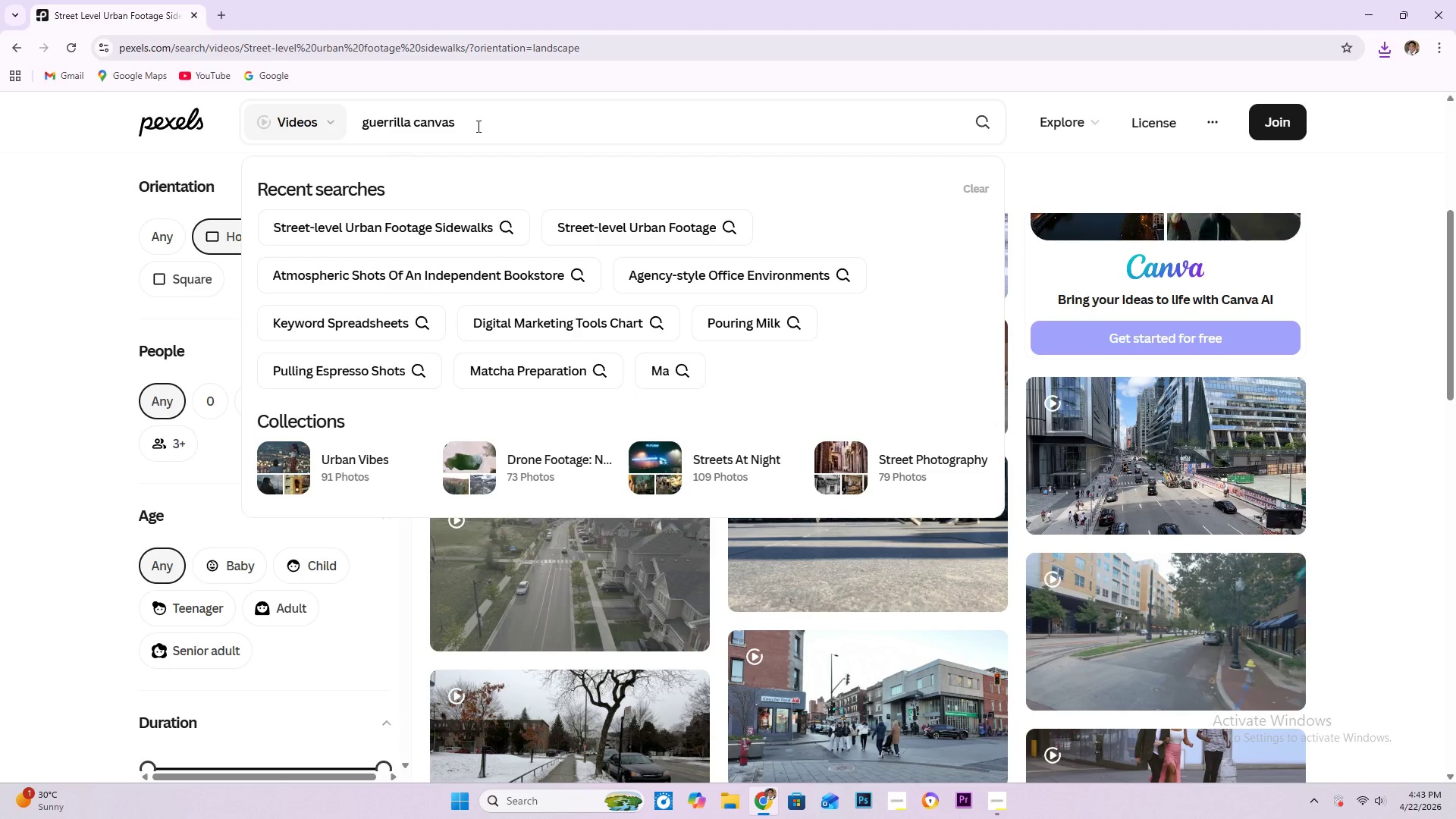 
key(Alt+Control+AltRight)
 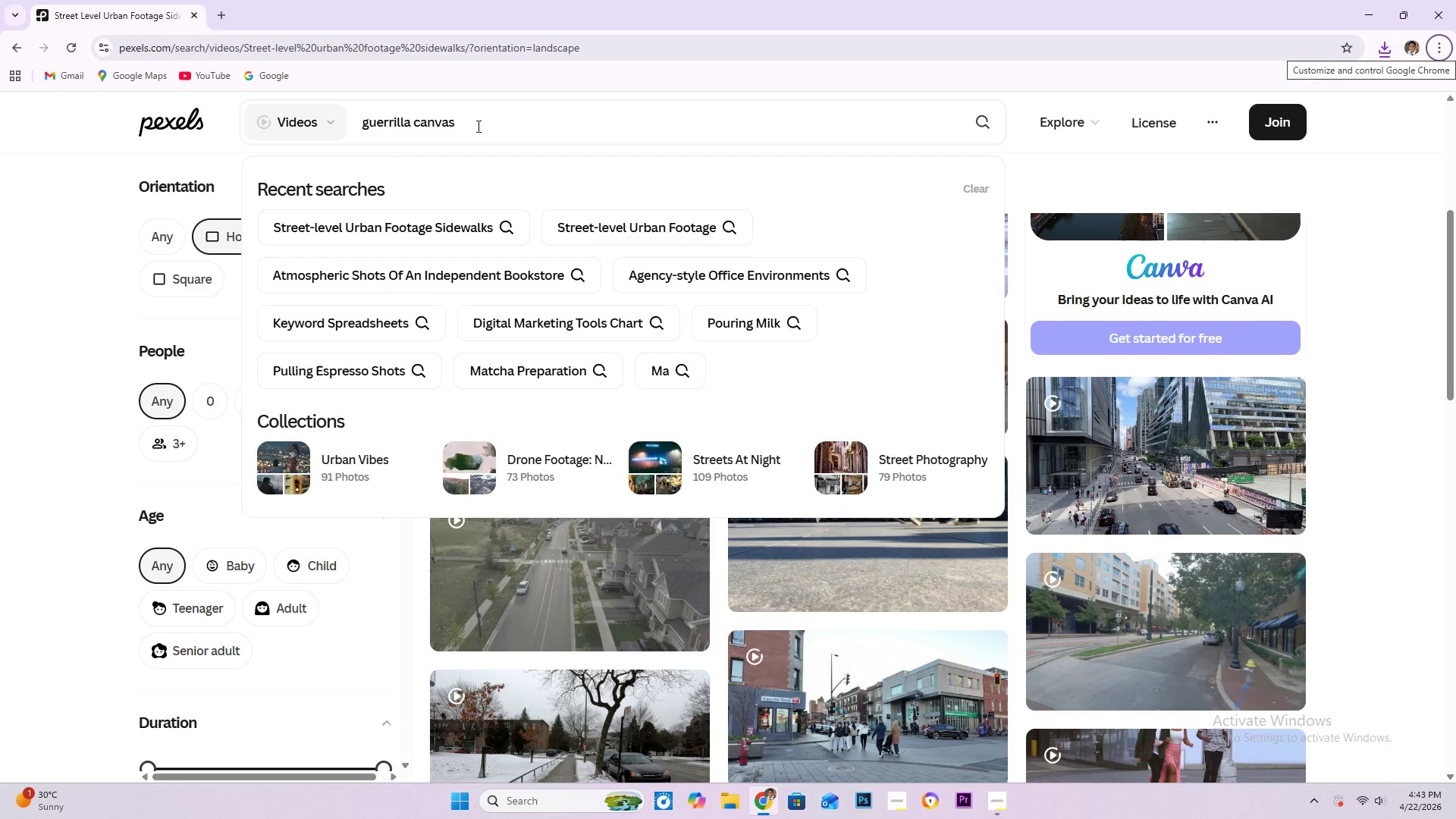 
left_click([477, 126])
 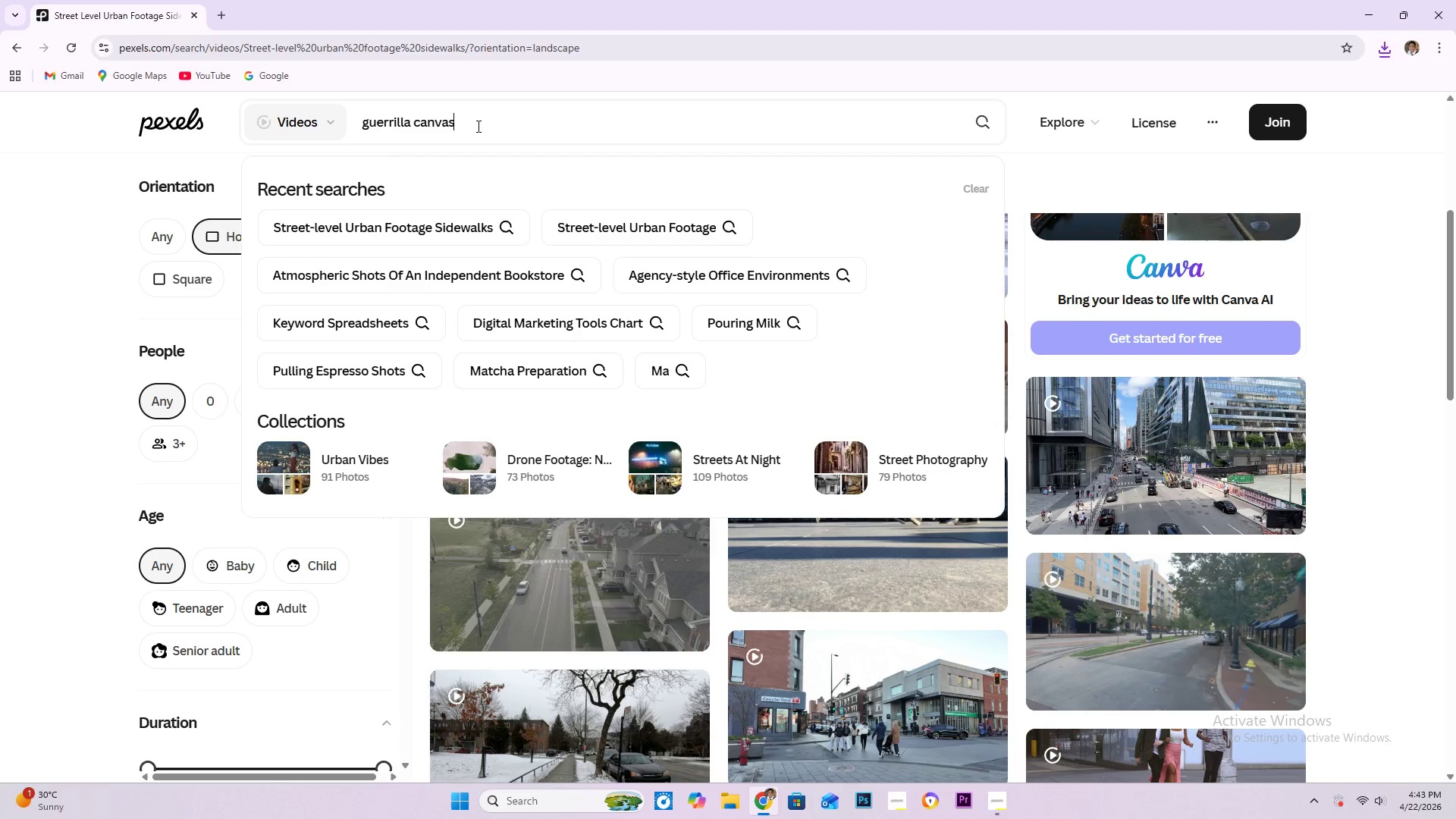 
key(Control+Space)
 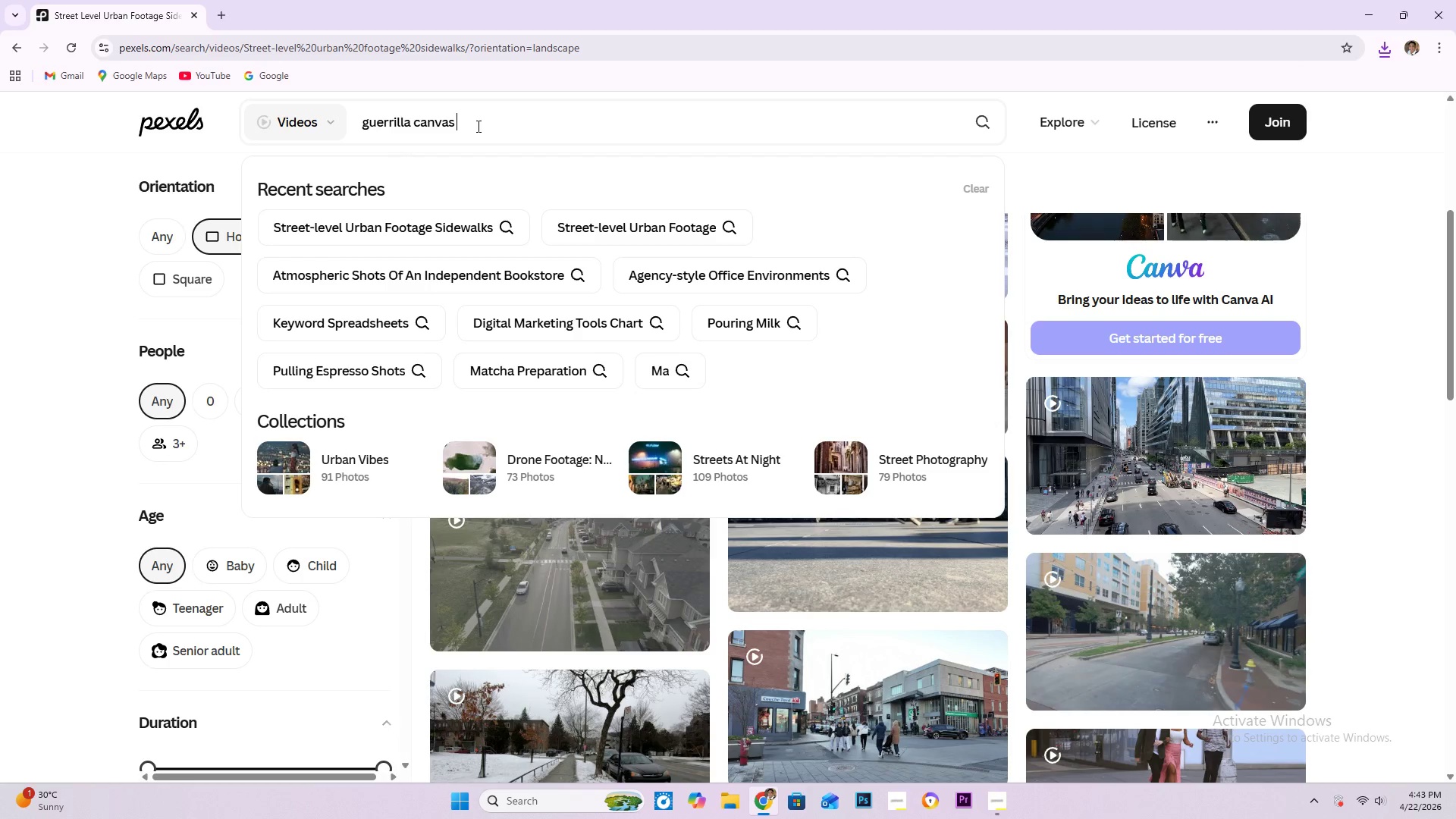 
key(Control+NumpadEnter)
 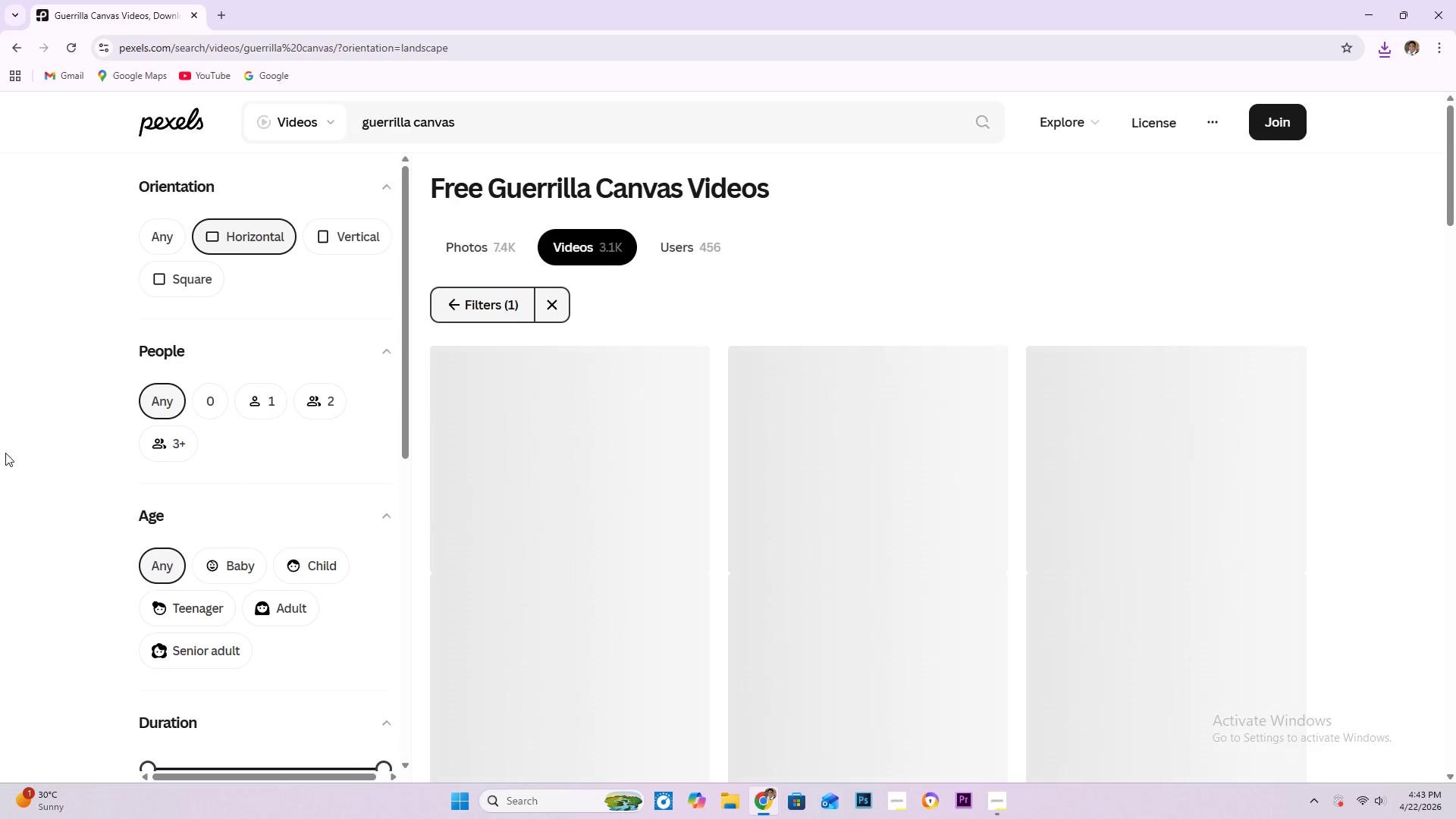 
scroll: coordinate [0, 440], scroll_direction: down, amount: 18.0
 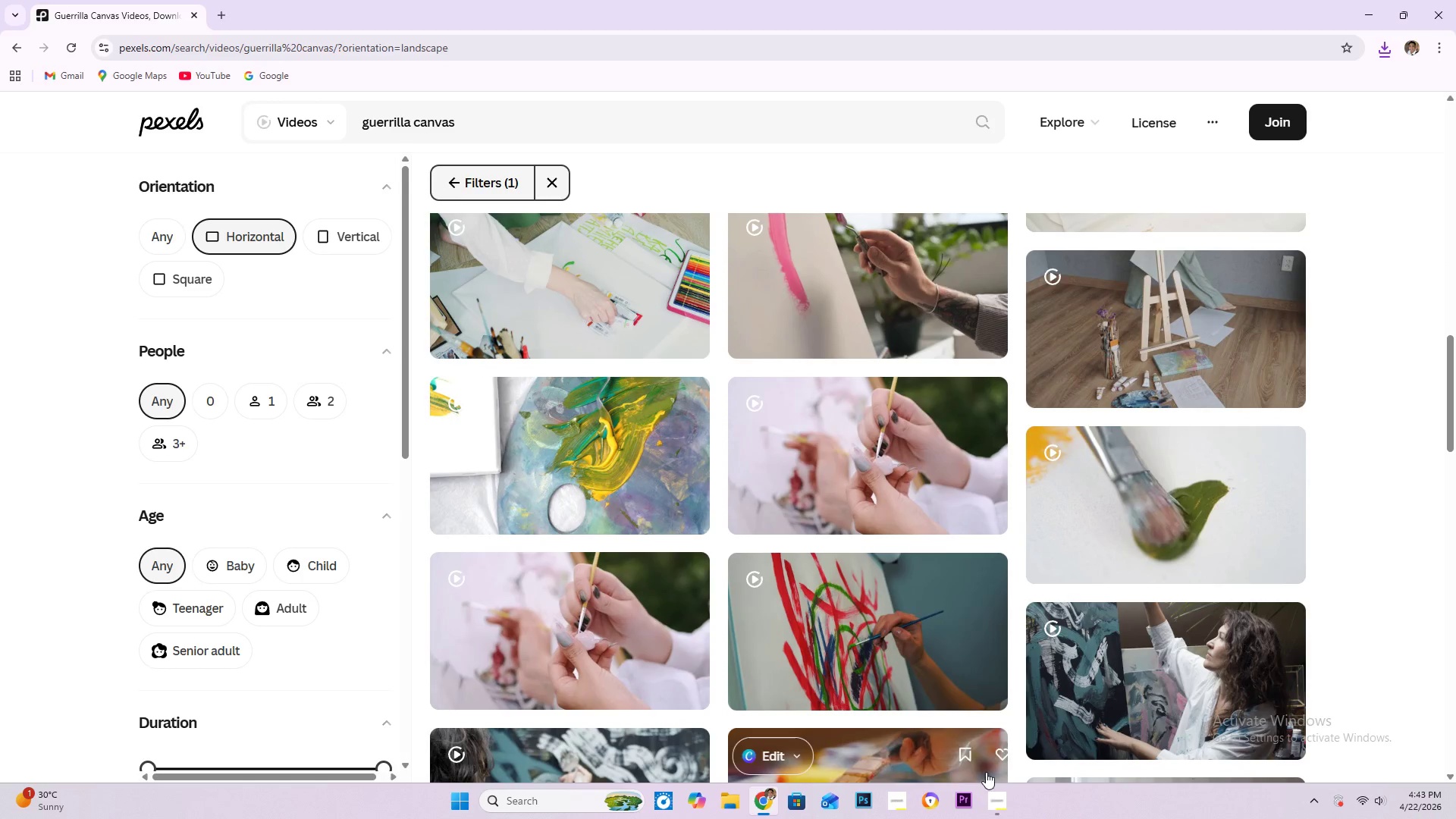 
left_click([1004, 800])